 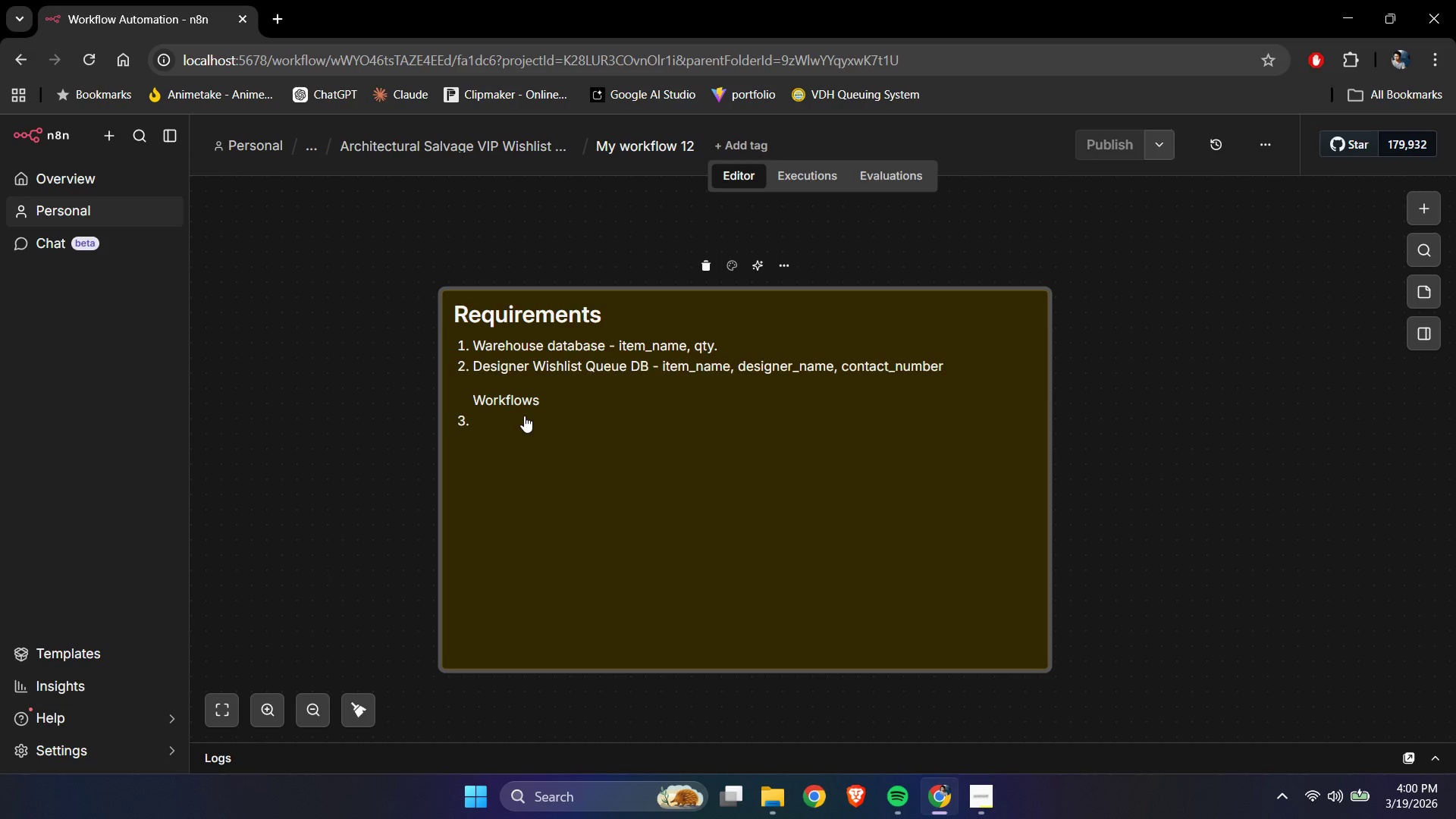 
double_click([524, 416])
 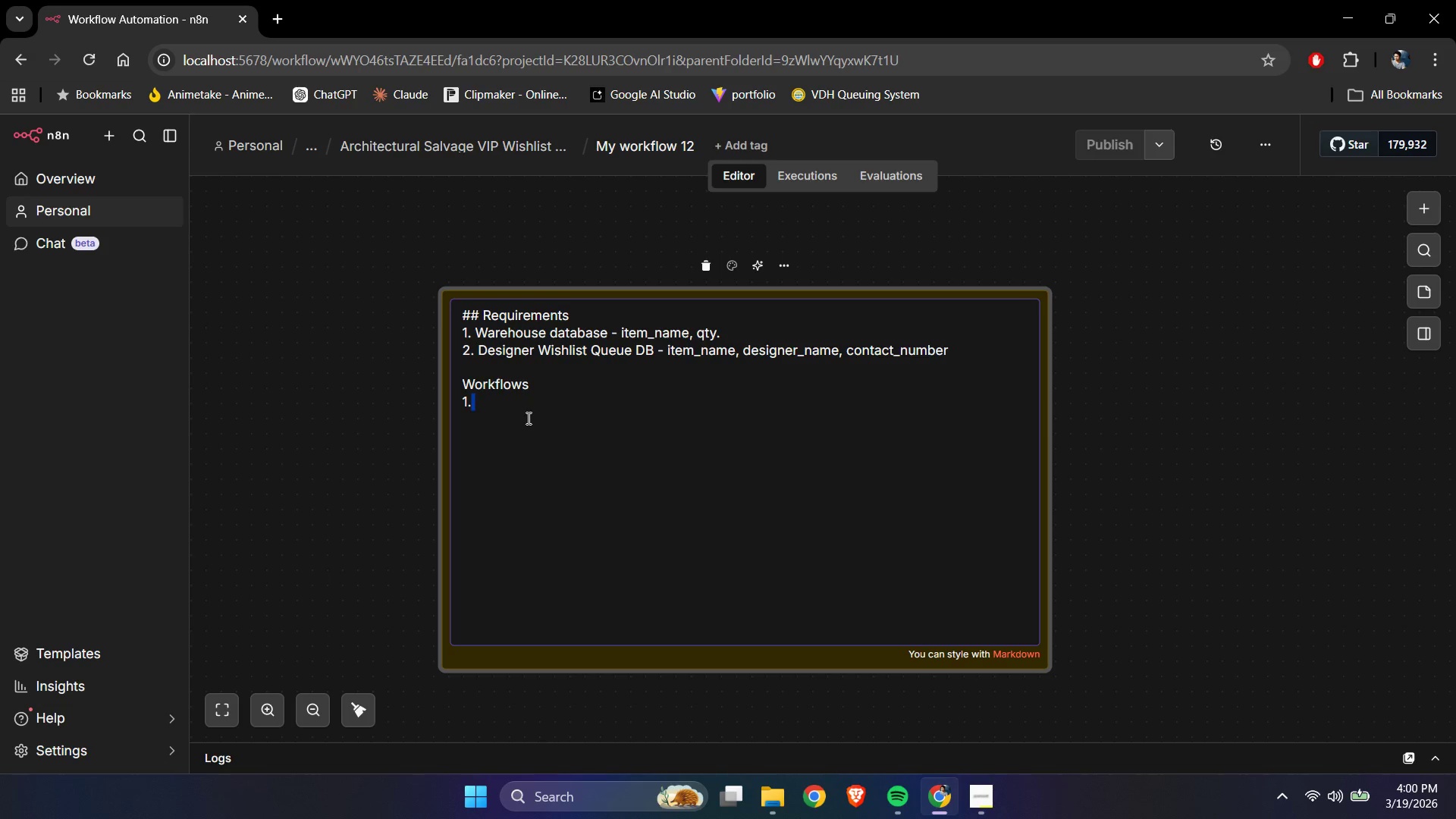 
left_click([527, 418])
 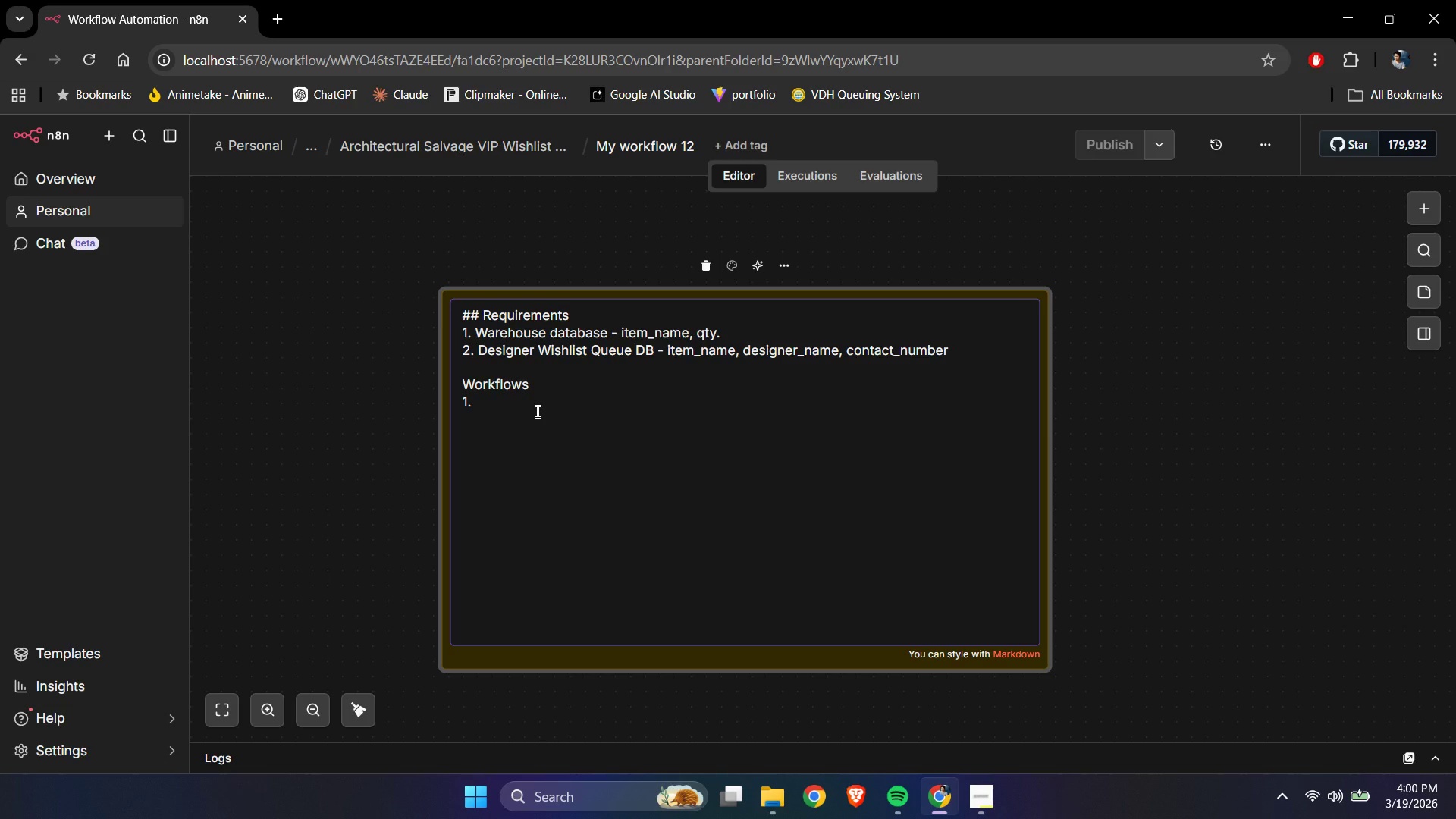 
type(Warehouse intake)
 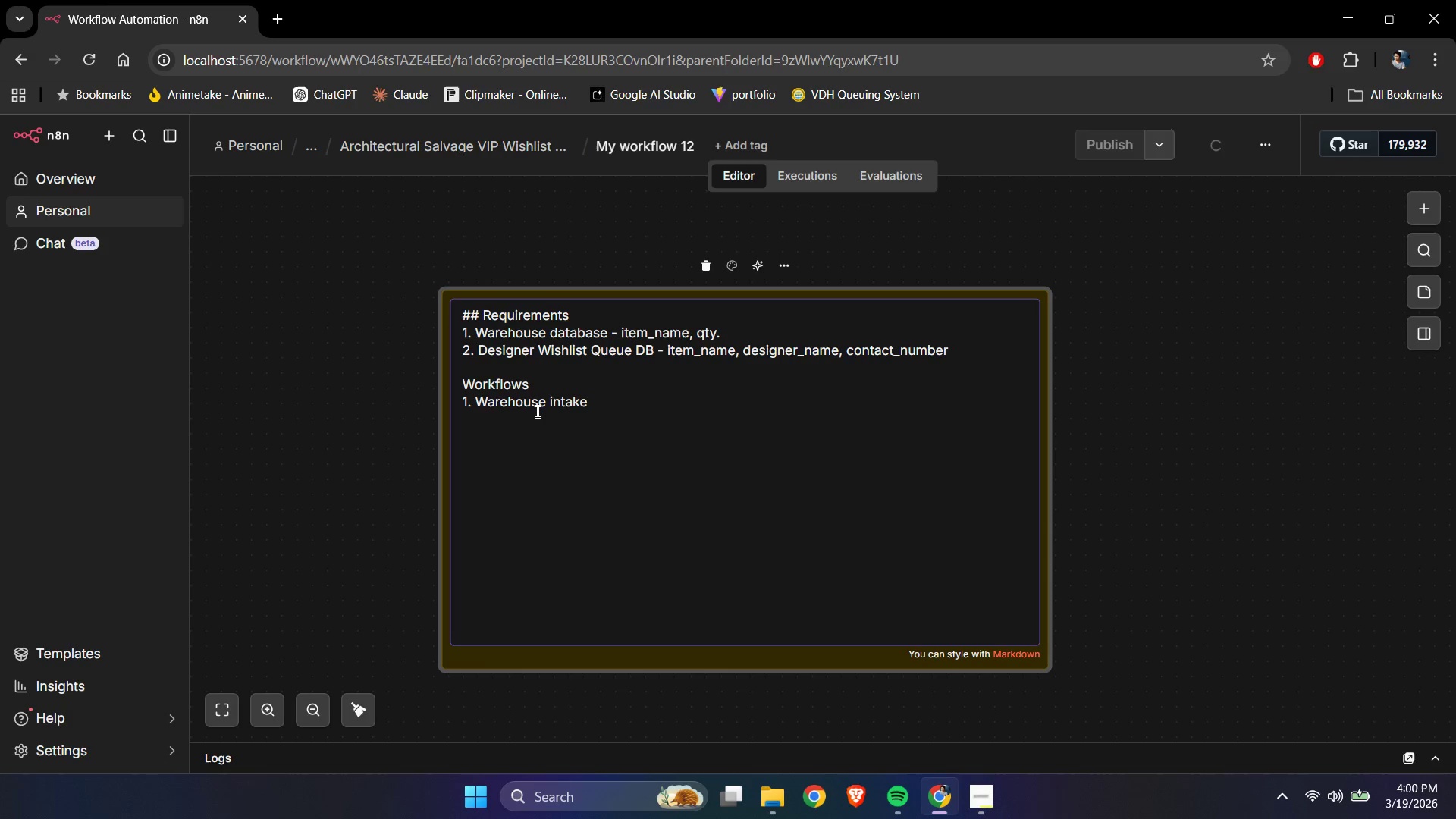 
key(Enter)
 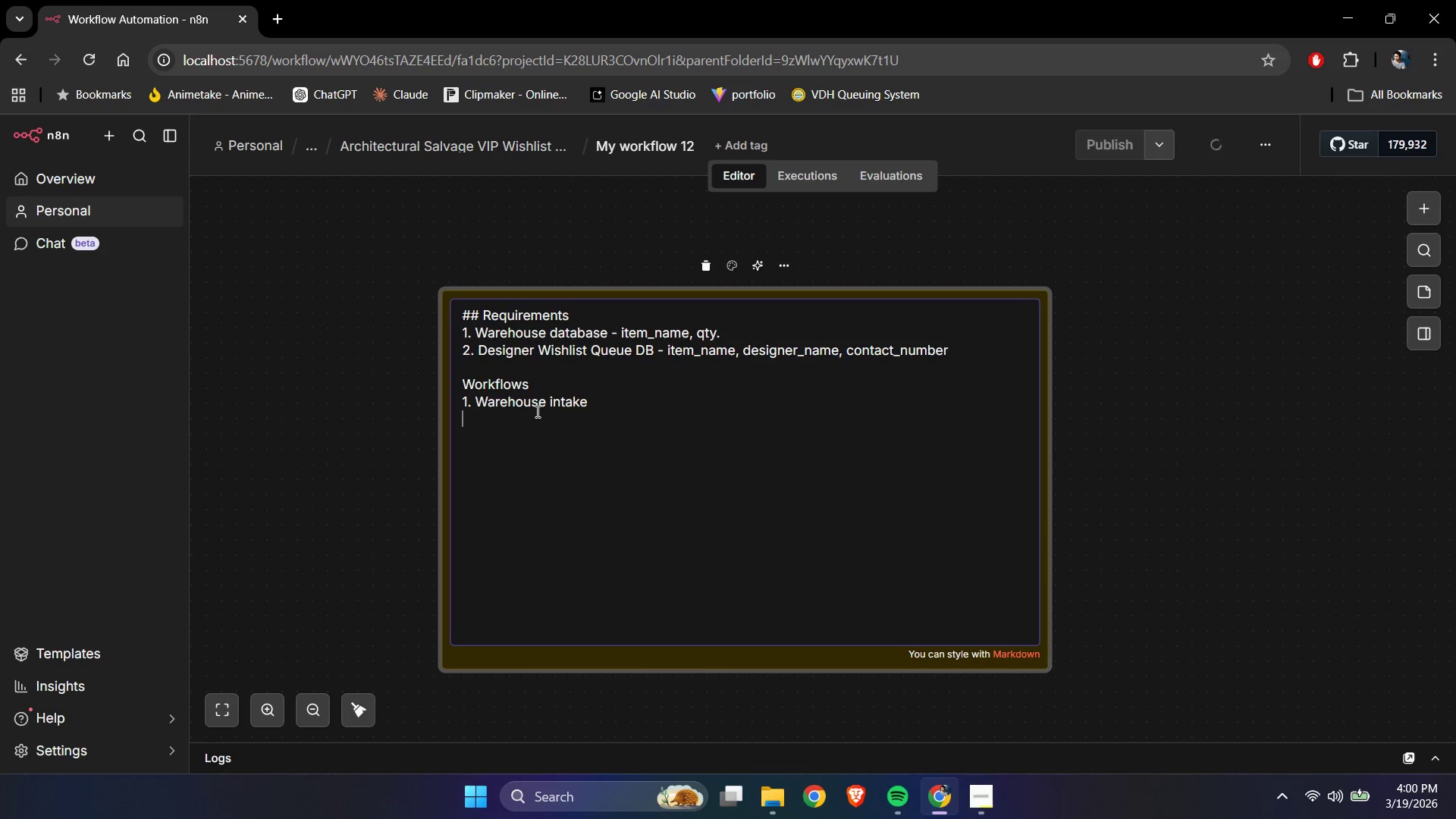 
type(2. c)
key(Backspace)
type(c)
key(Backspace)
type(Check wih)
key(Backspace)
type(shlist)
 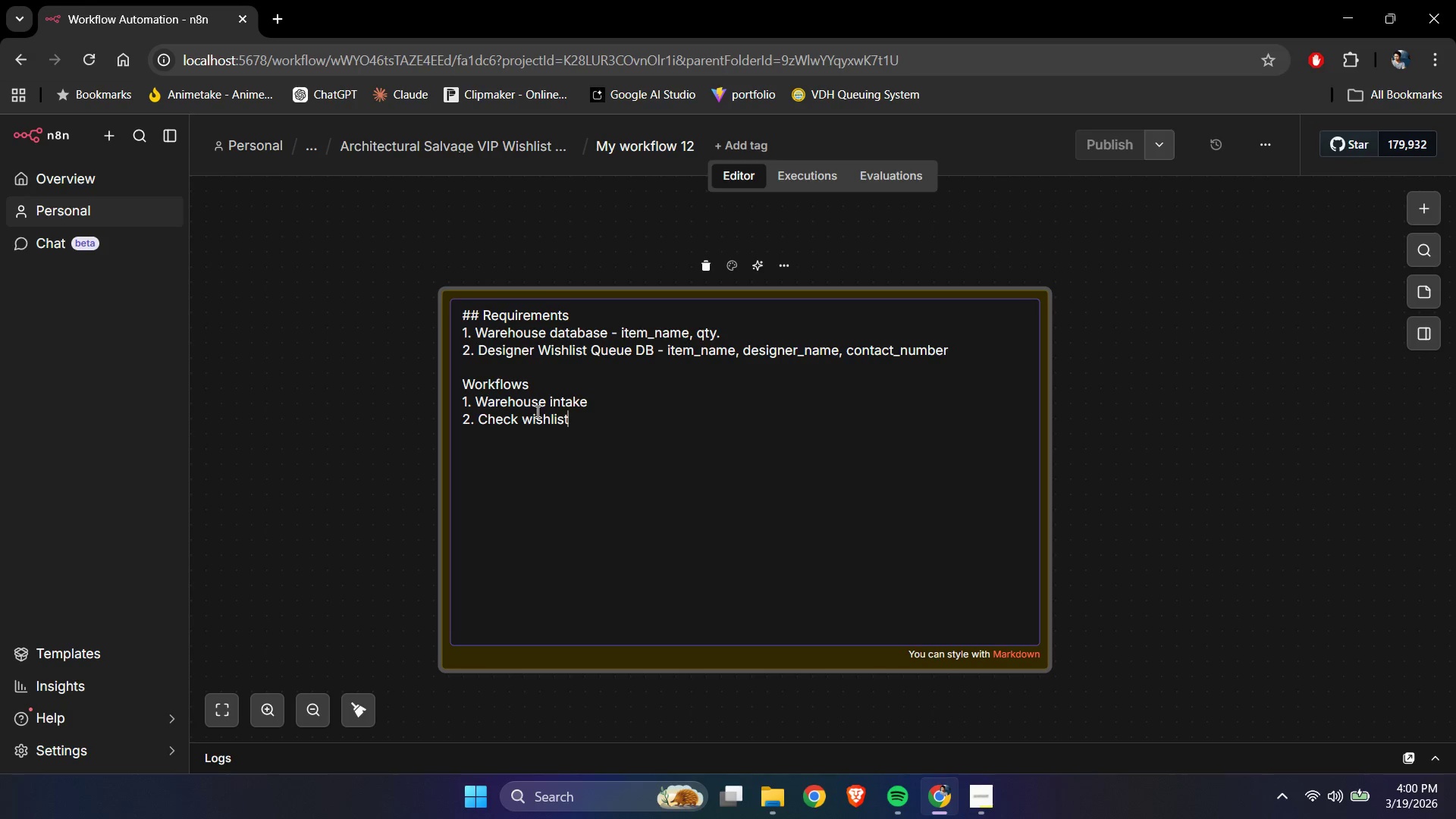 
key(Enter)
 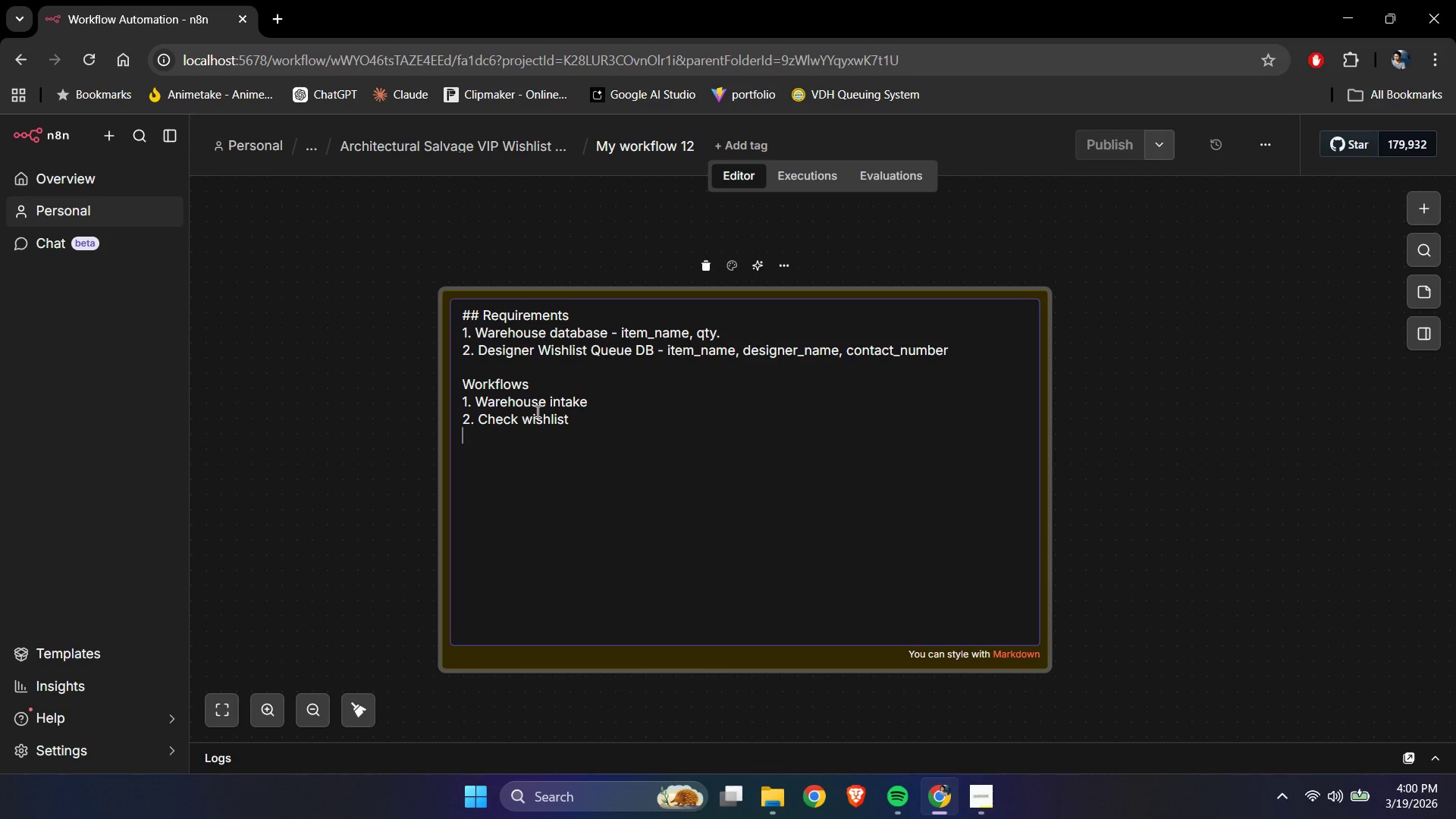 
type(3. Send s;ackl)
key(Backspace)
key(Backspace)
key(Backspace)
key(Backspace)
key(Backspace)
type(lack notification for matching )
key(Backspace)
key(Backspace)
key(Backspace)
key(Backspace)
type(ed i)
 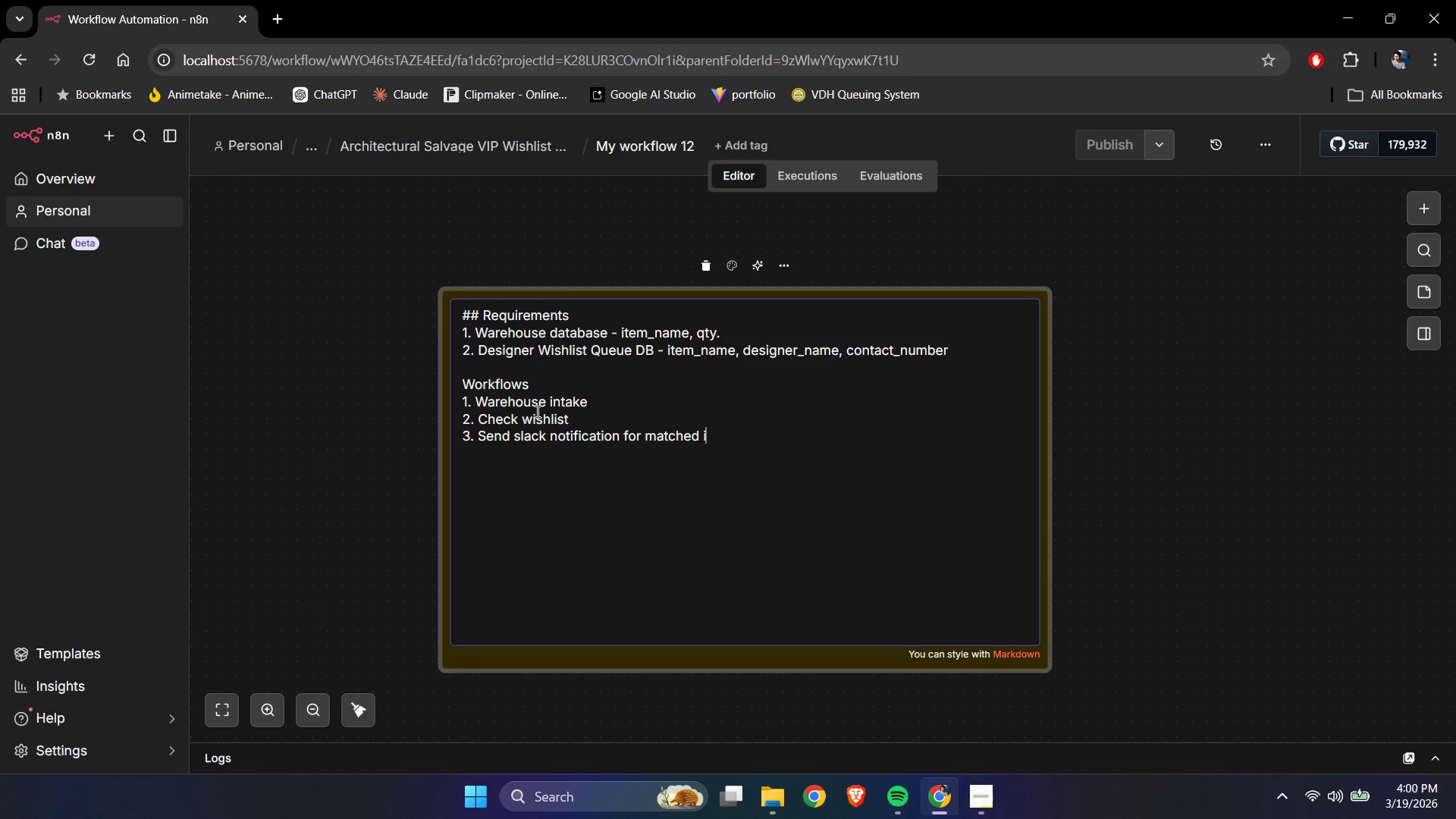 
type(tems from checl)
key(Backspace)
type(klist to newly arrived items)
 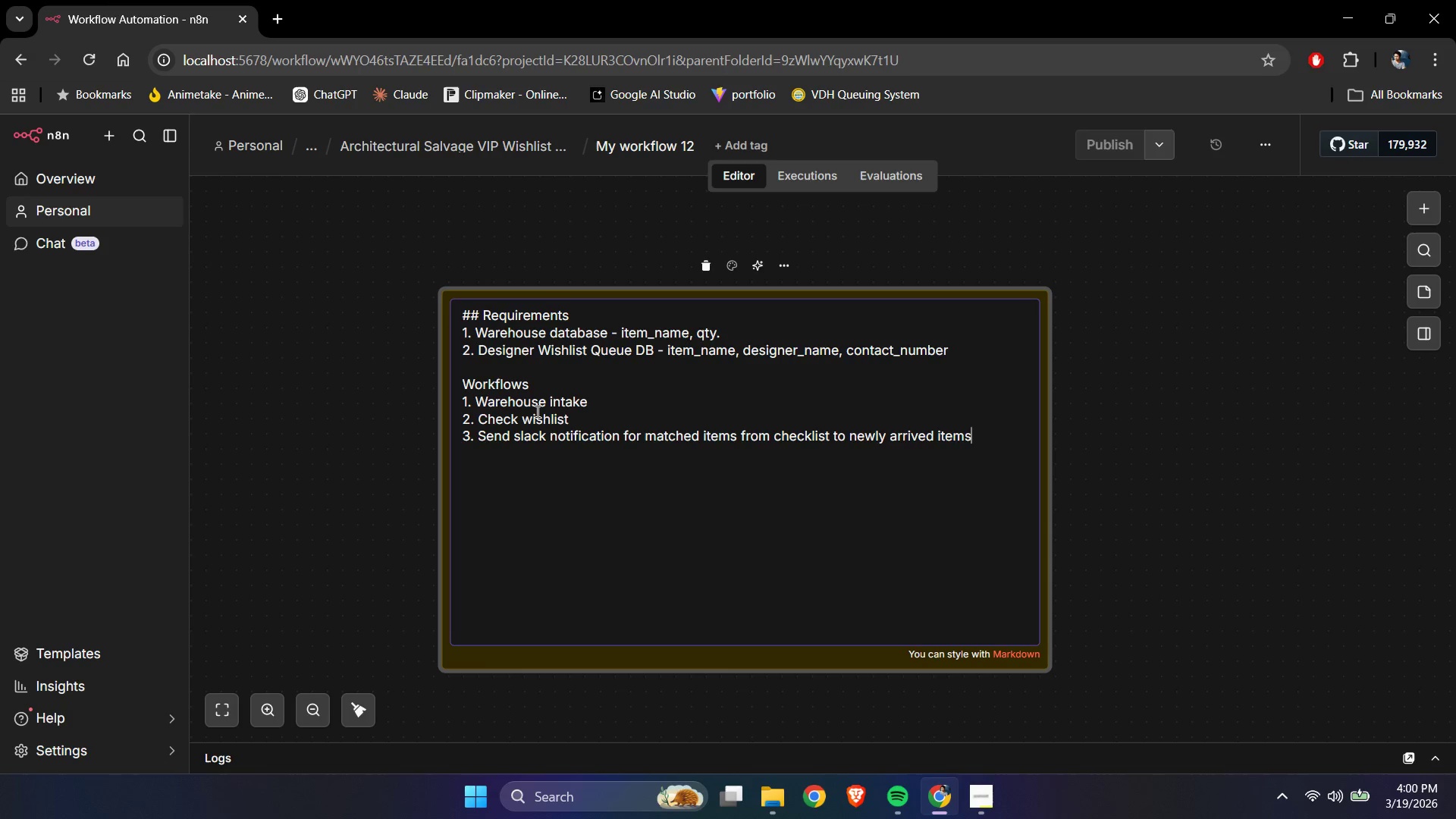 
key(Enter)
 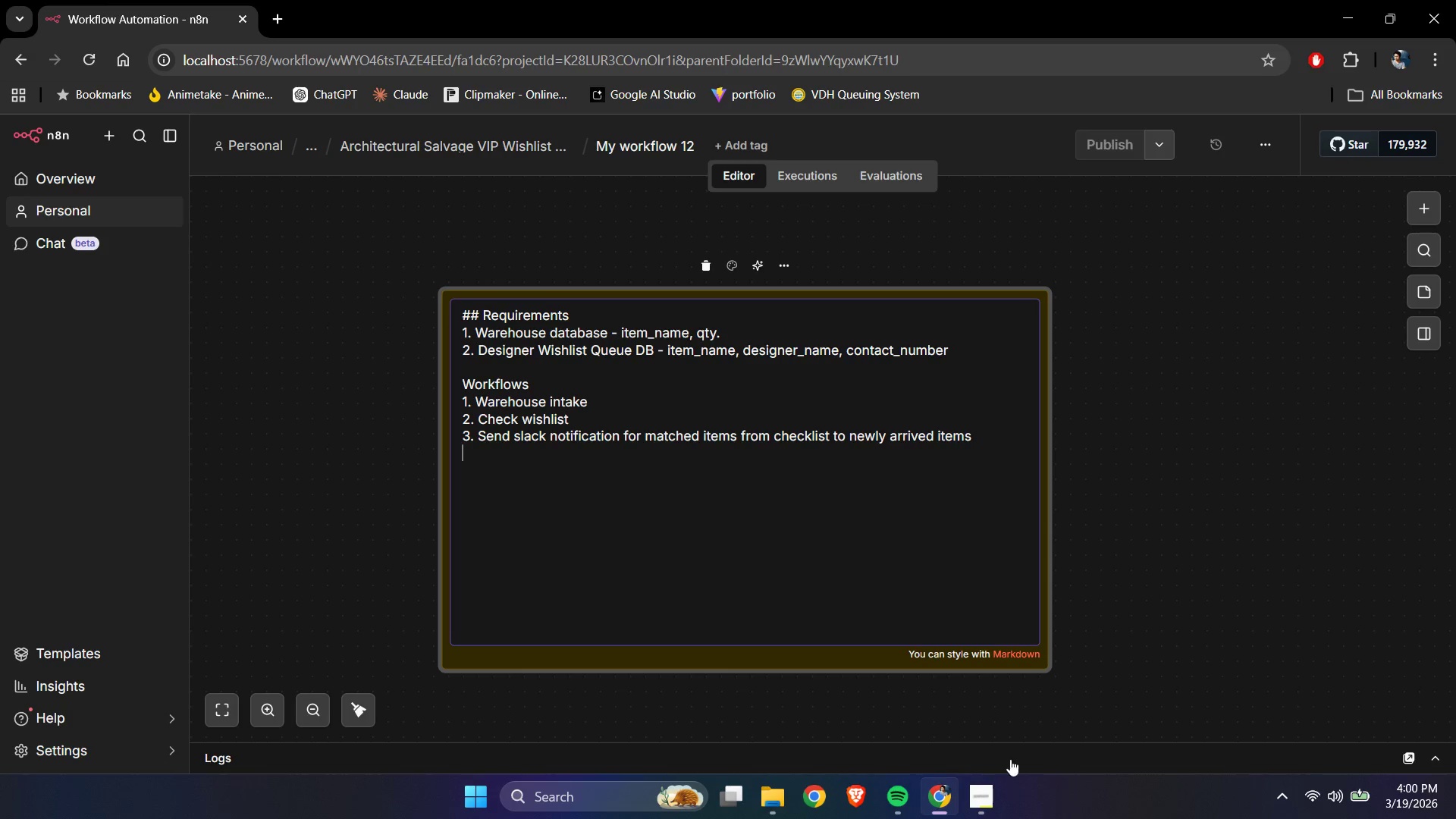 
left_click([994, 797])